 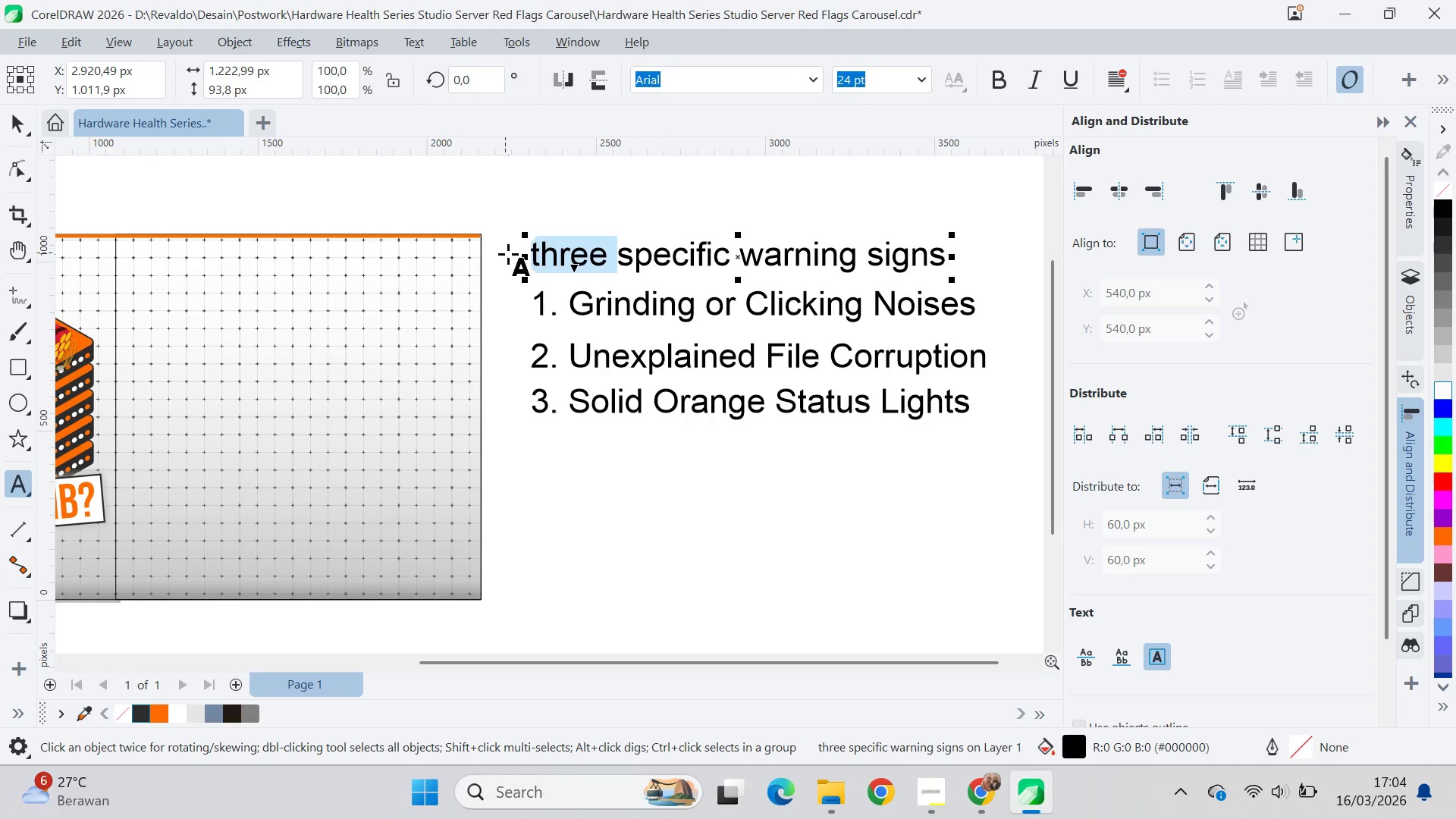 
key(3)
 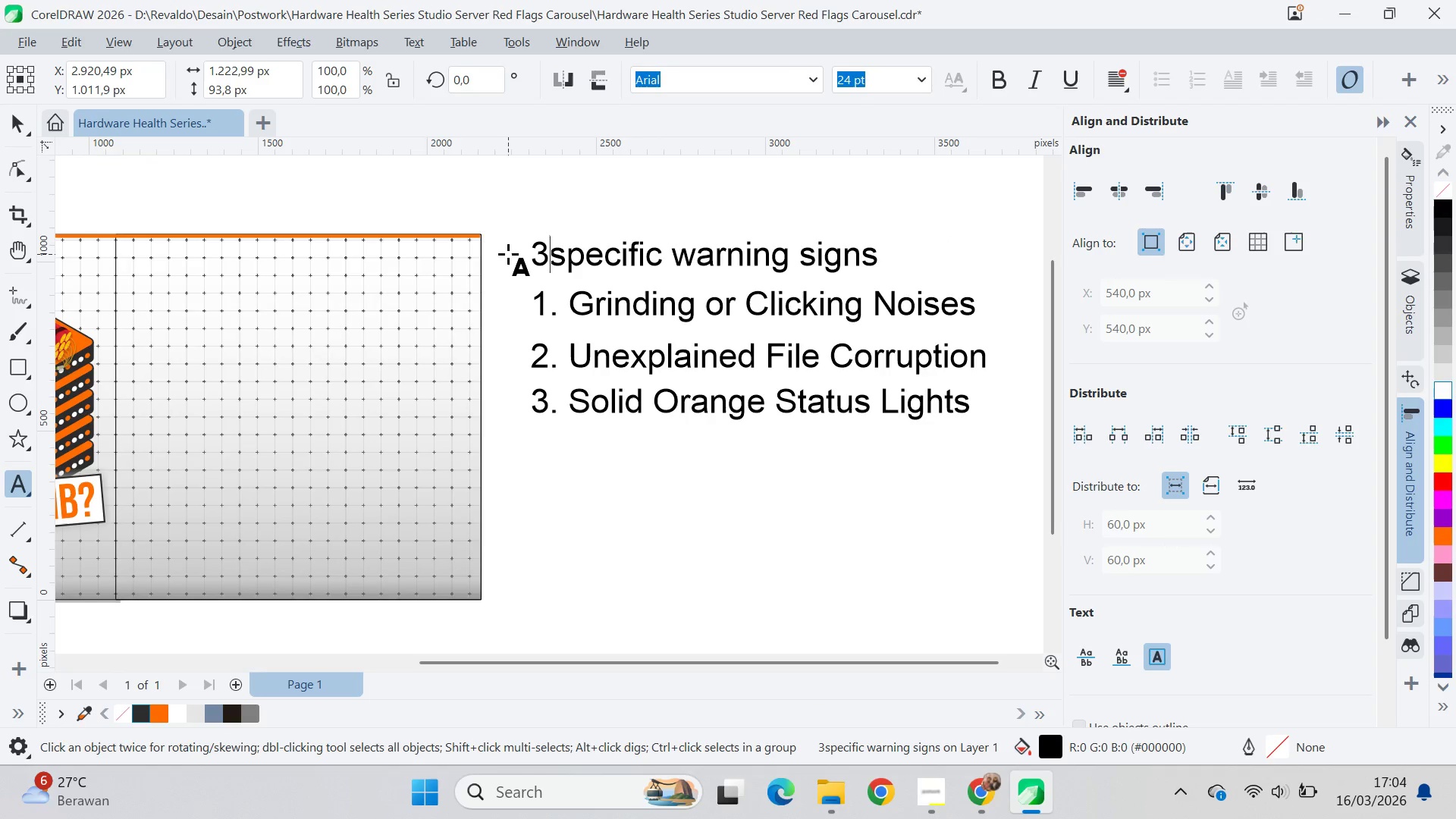 
key(Space)
 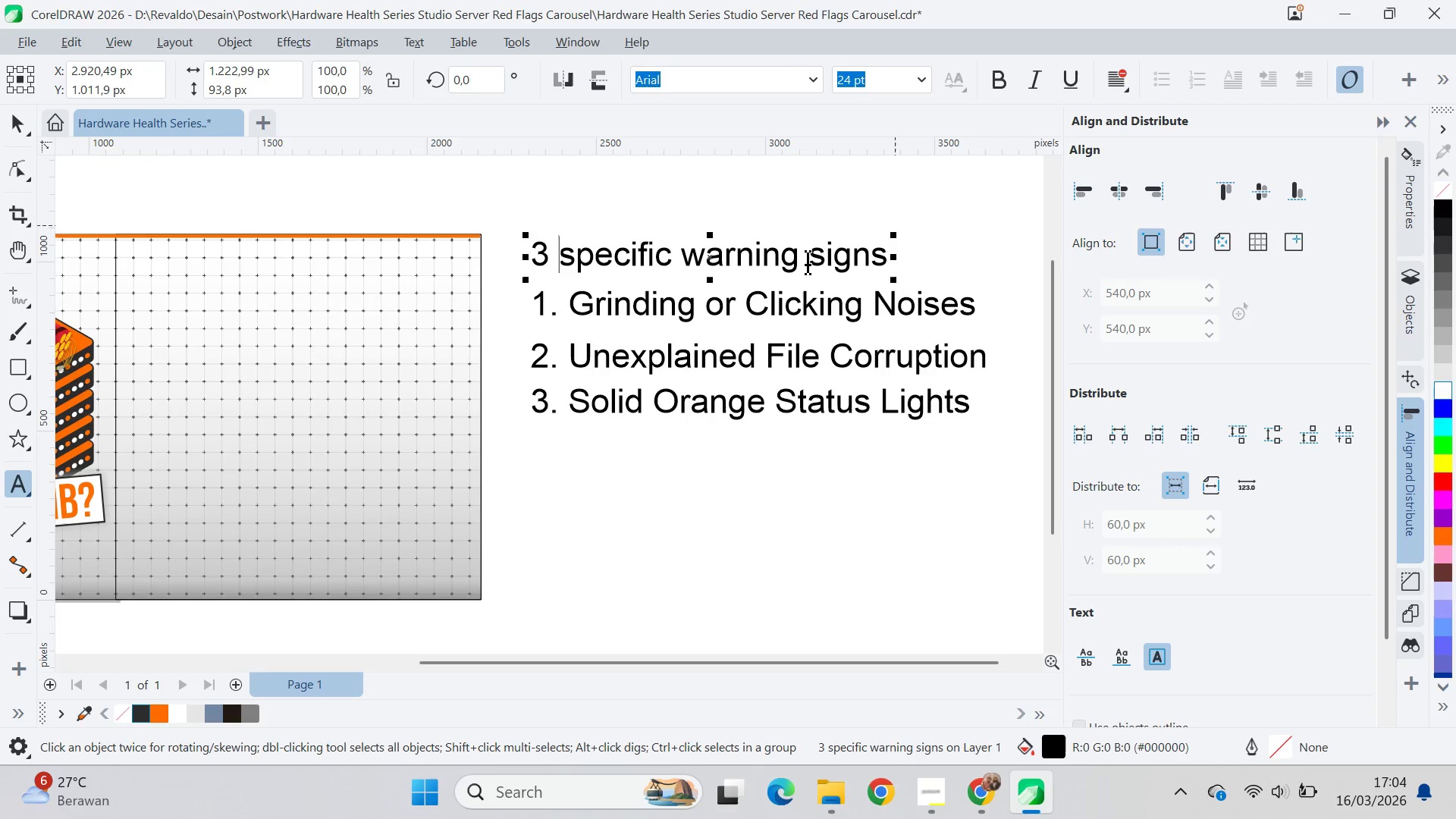 
left_click_drag(start_coordinate=[32, 125], to_coordinate=[26, 124])
 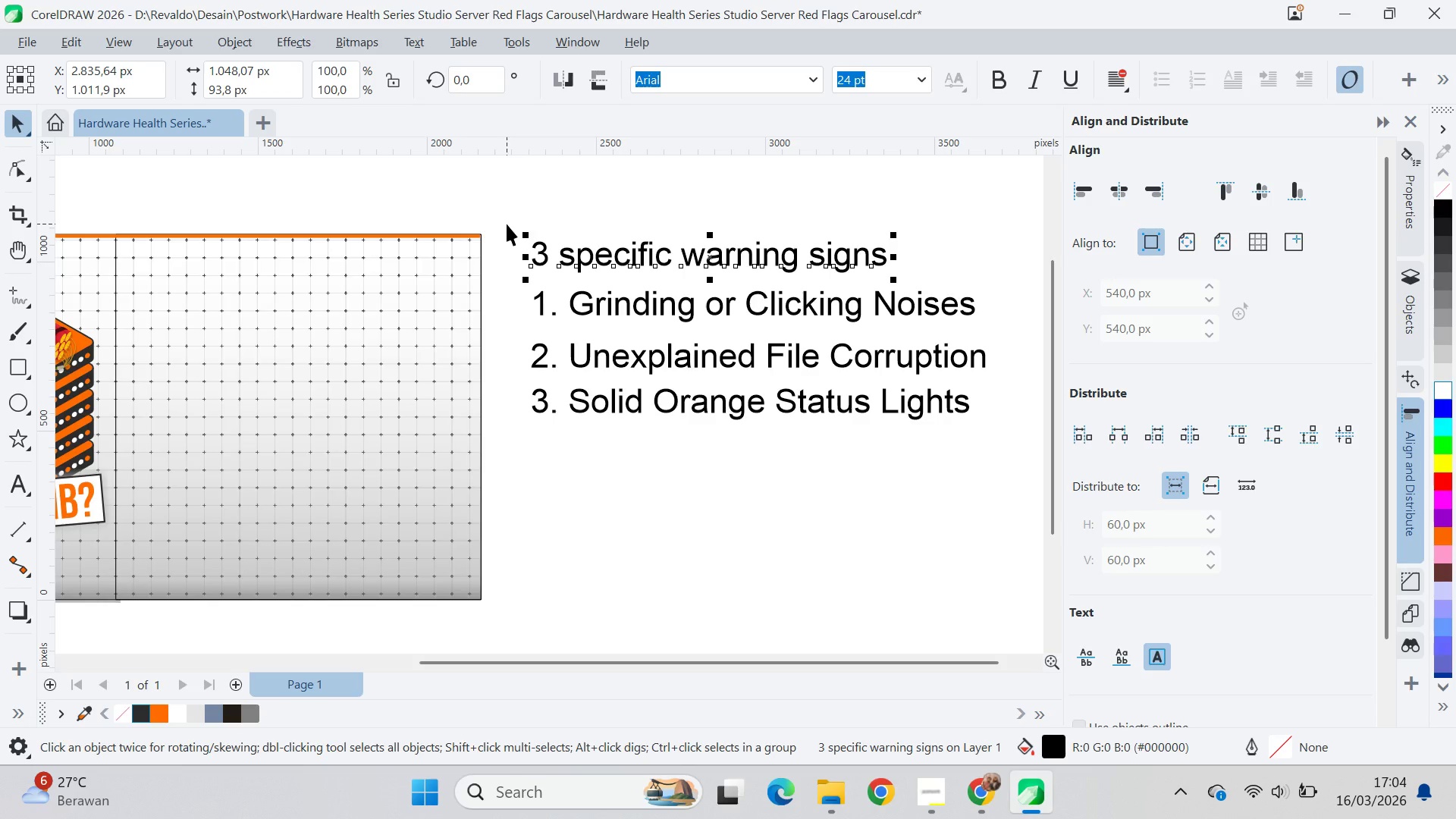 
left_click([391, 45])
 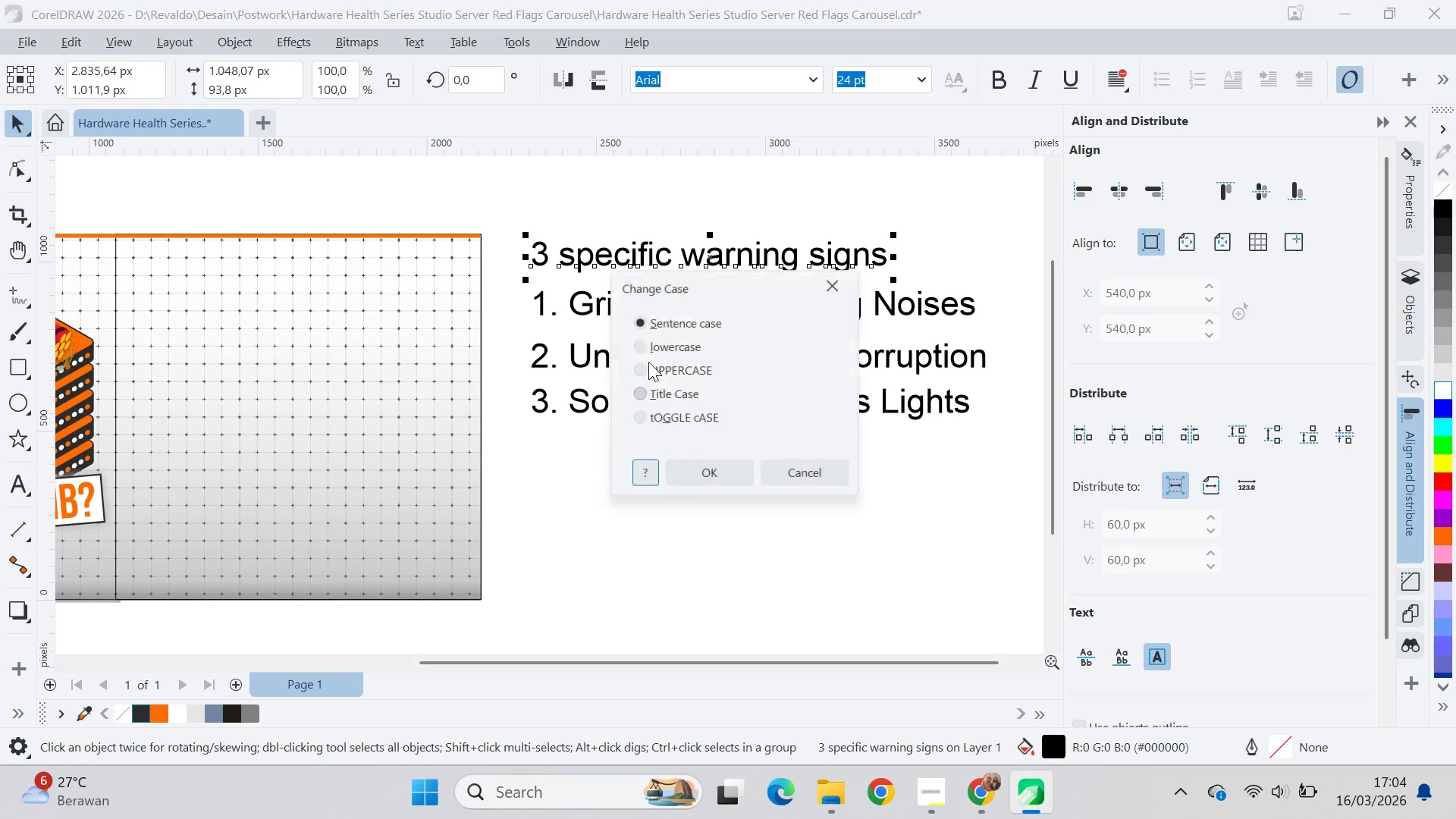 
left_click([687, 382])
 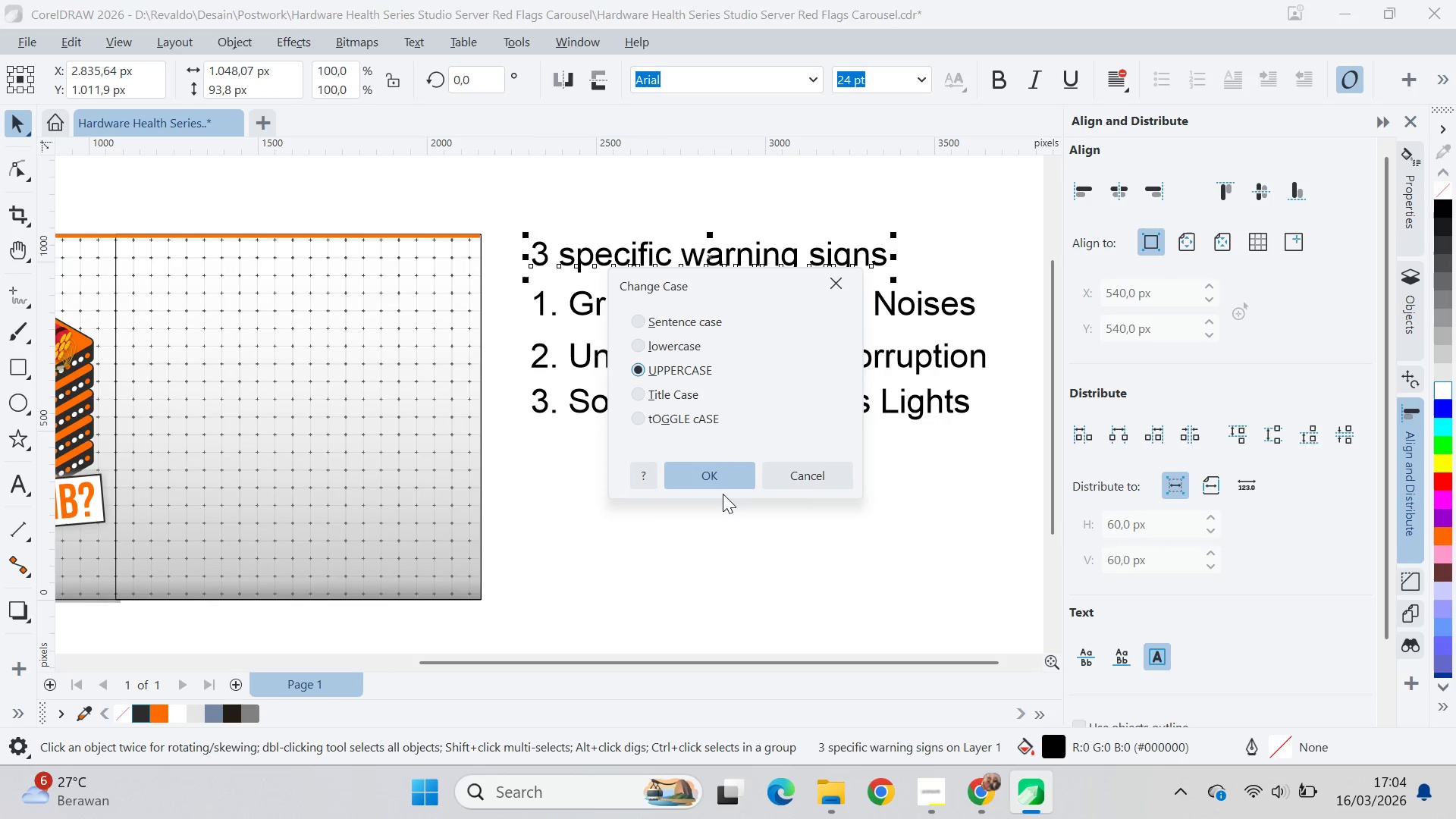 
triple_click([723, 480])
 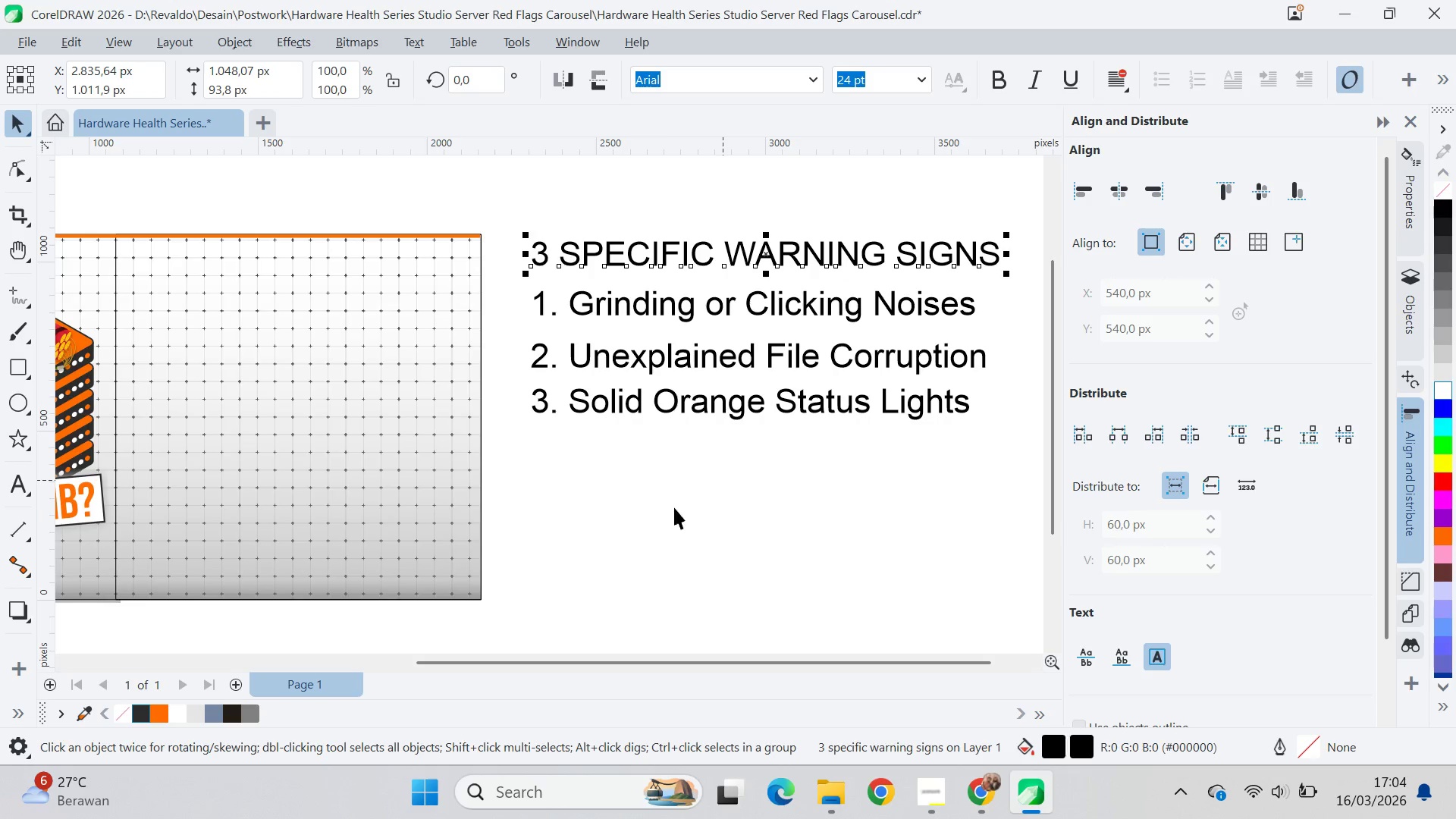 
left_click([669, 508])
 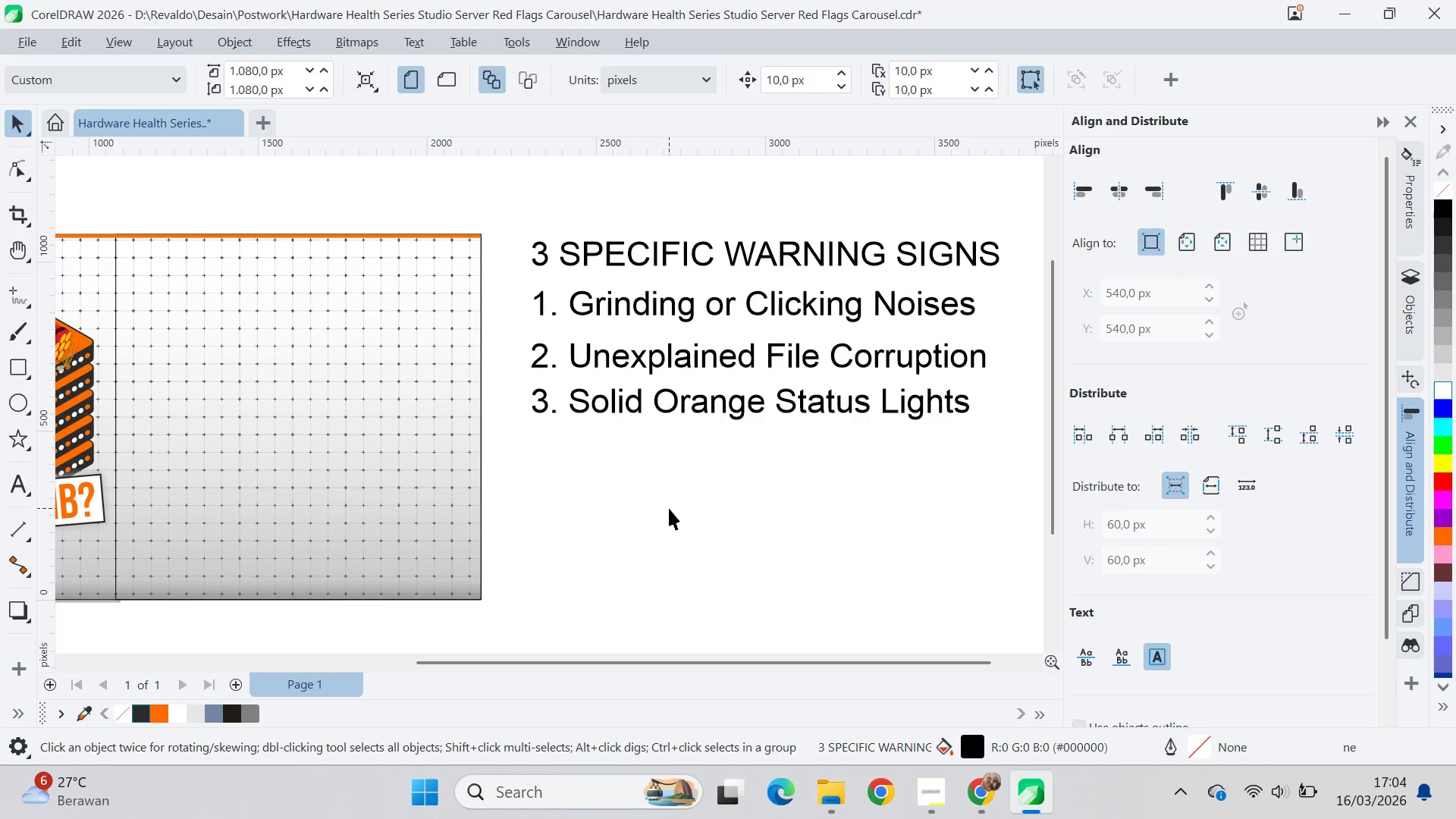 
key(Q)
 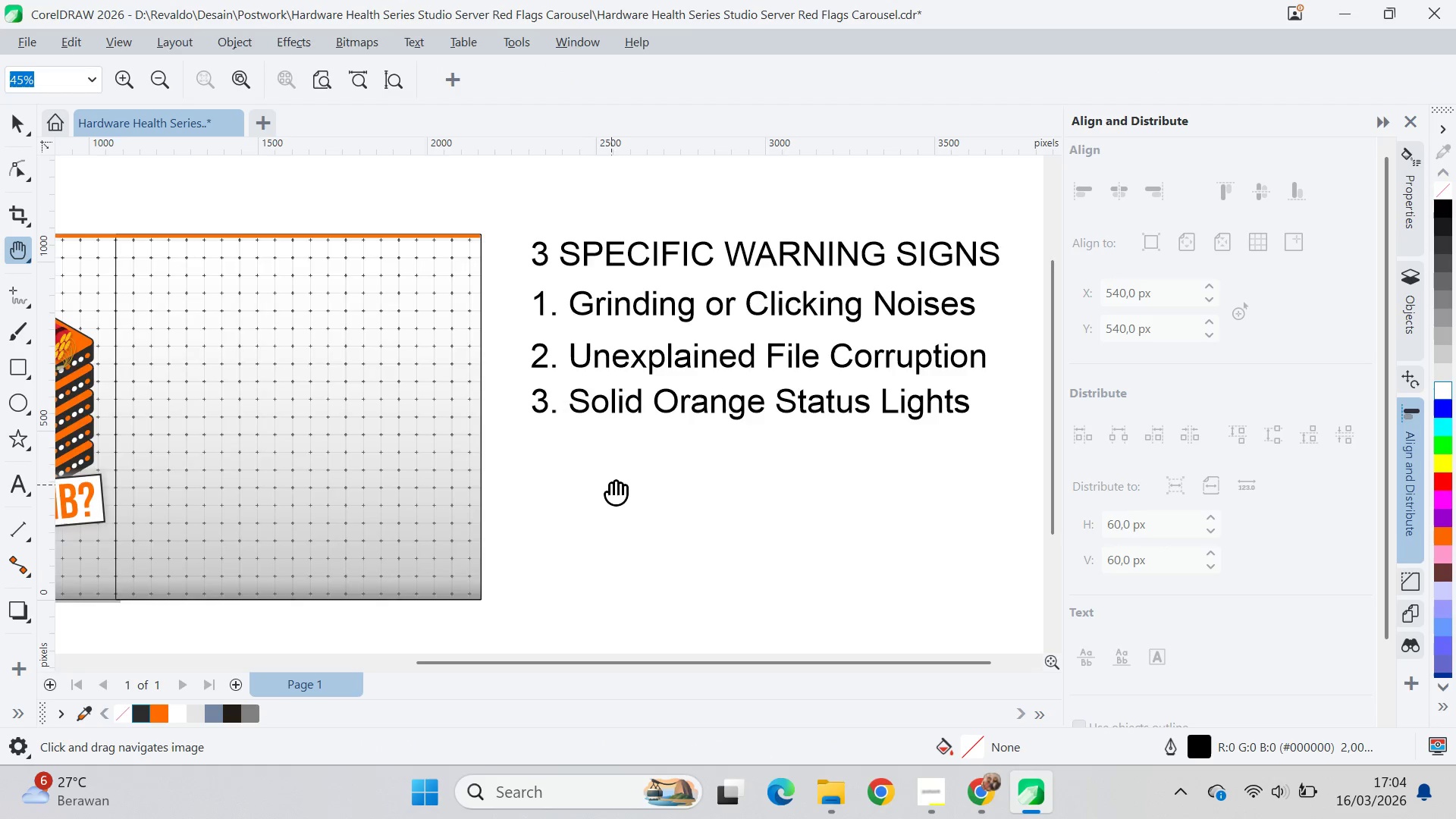 
left_click_drag(start_coordinate=[611, 485], to_coordinate=[858, 482])
 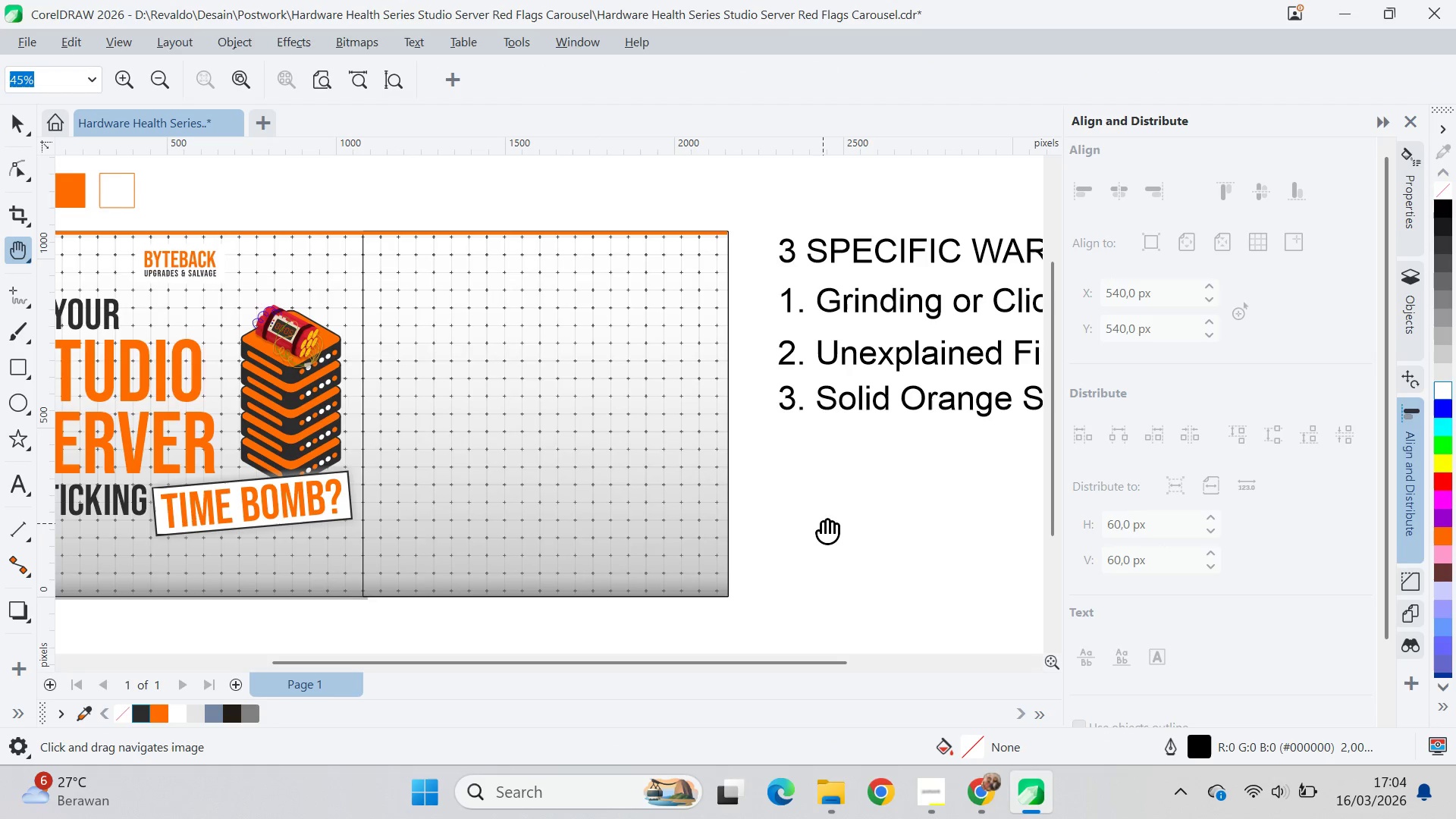 
left_click_drag(start_coordinate=[823, 523], to_coordinate=[915, 443])
 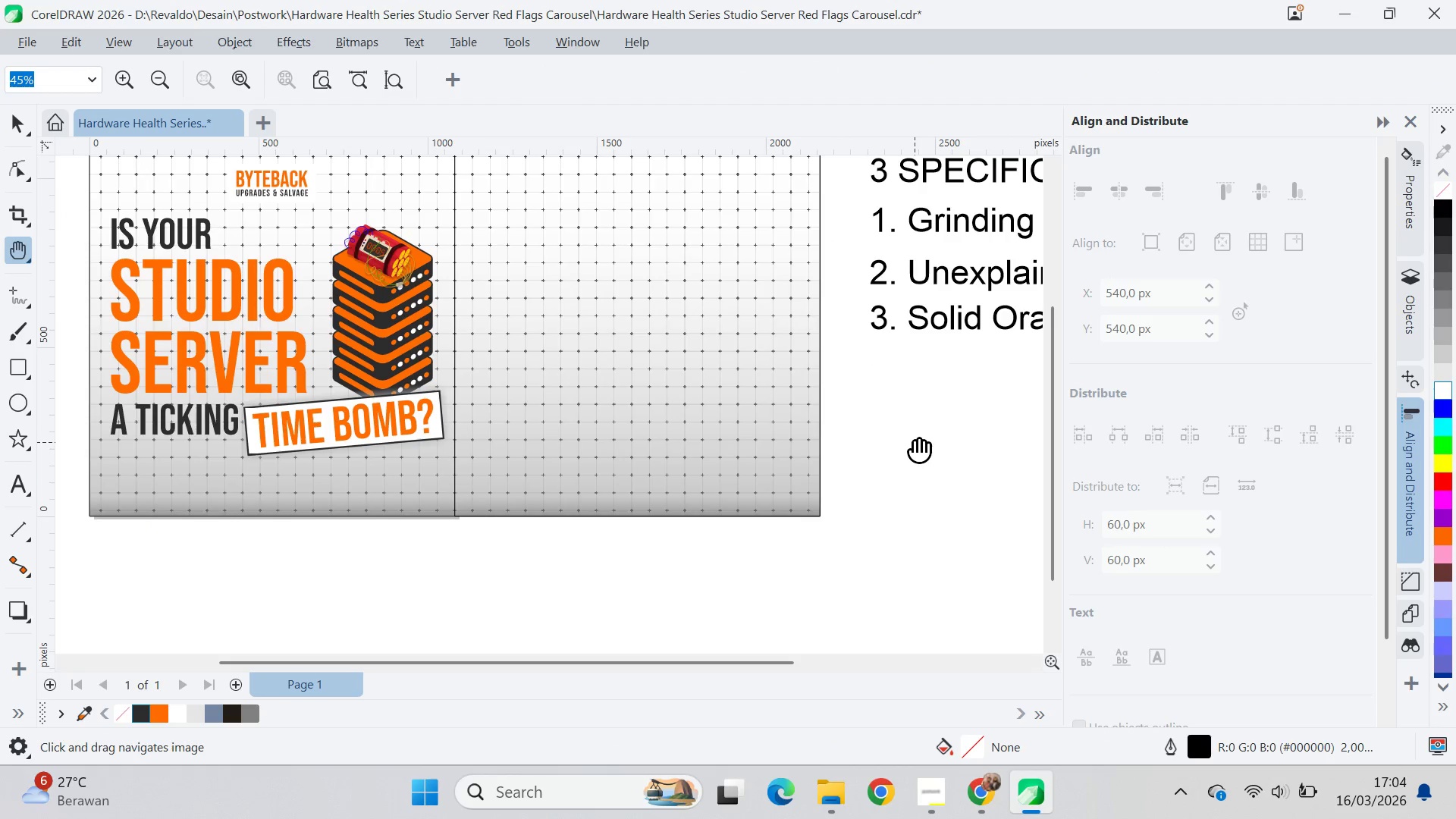 
left_click_drag(start_coordinate=[915, 442], to_coordinate=[919, 473])
 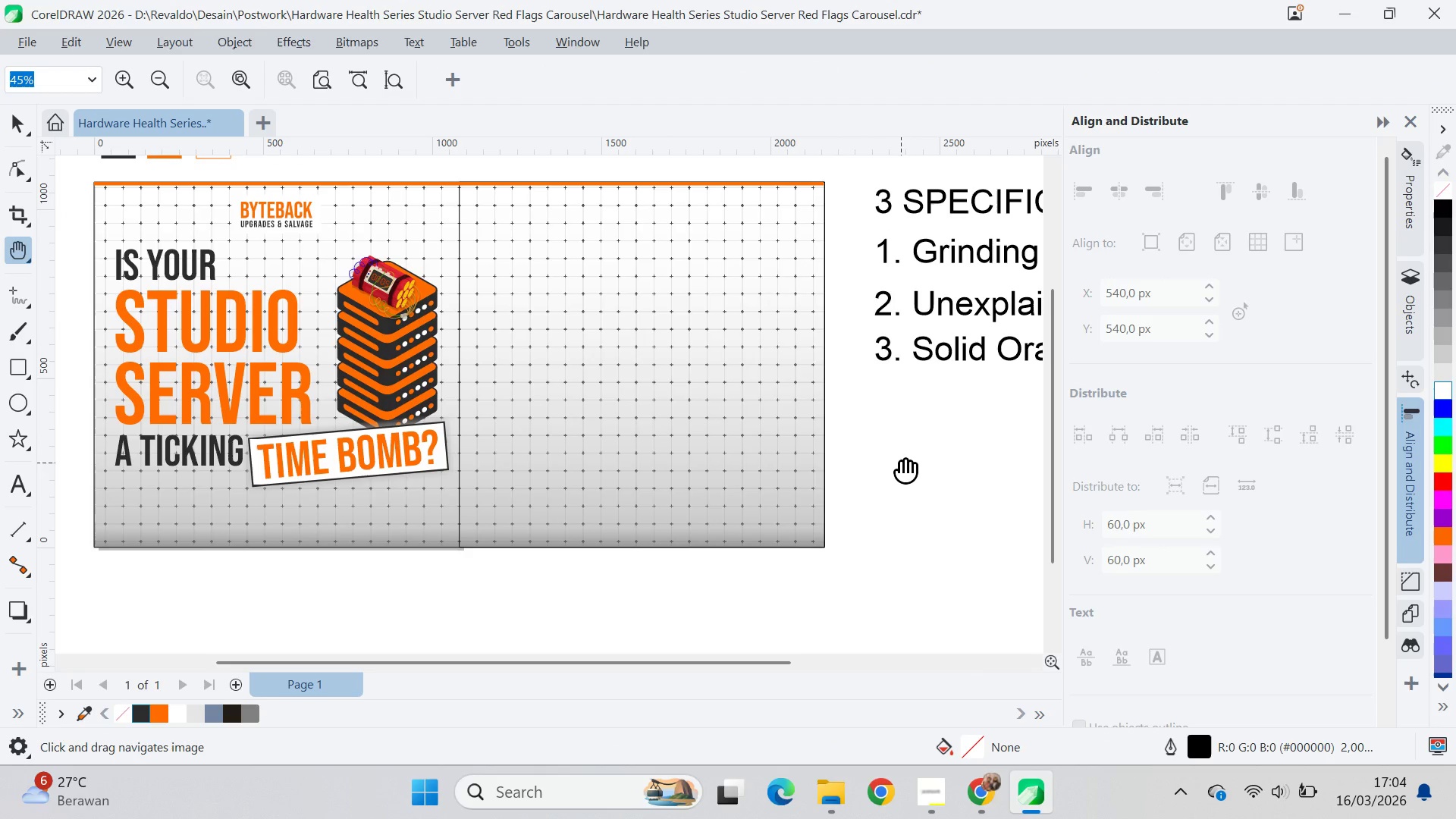 
left_click_drag(start_coordinate=[909, 453], to_coordinate=[711, 487])
 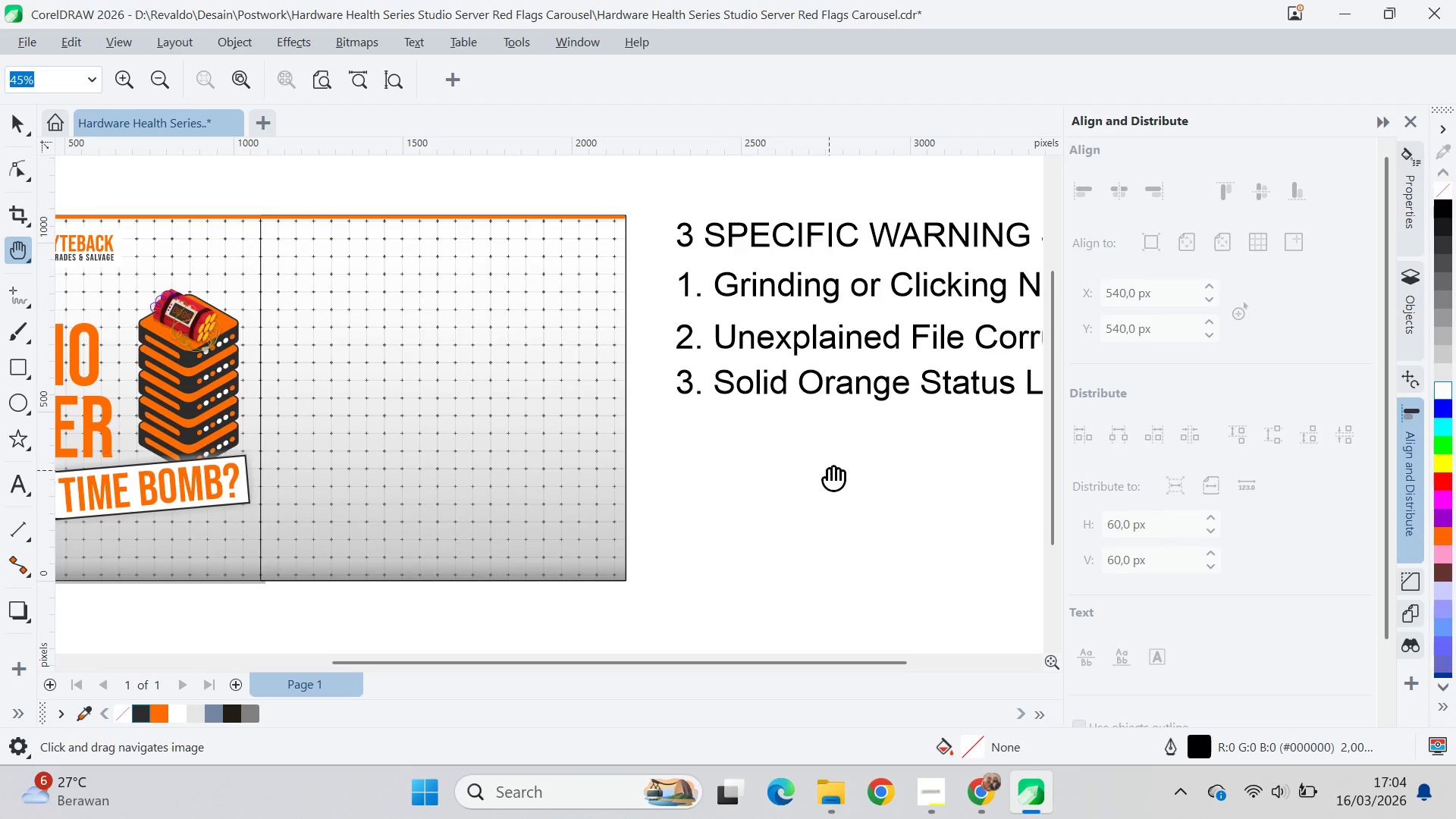 
left_click_drag(start_coordinate=[829, 469], to_coordinate=[660, 485])
 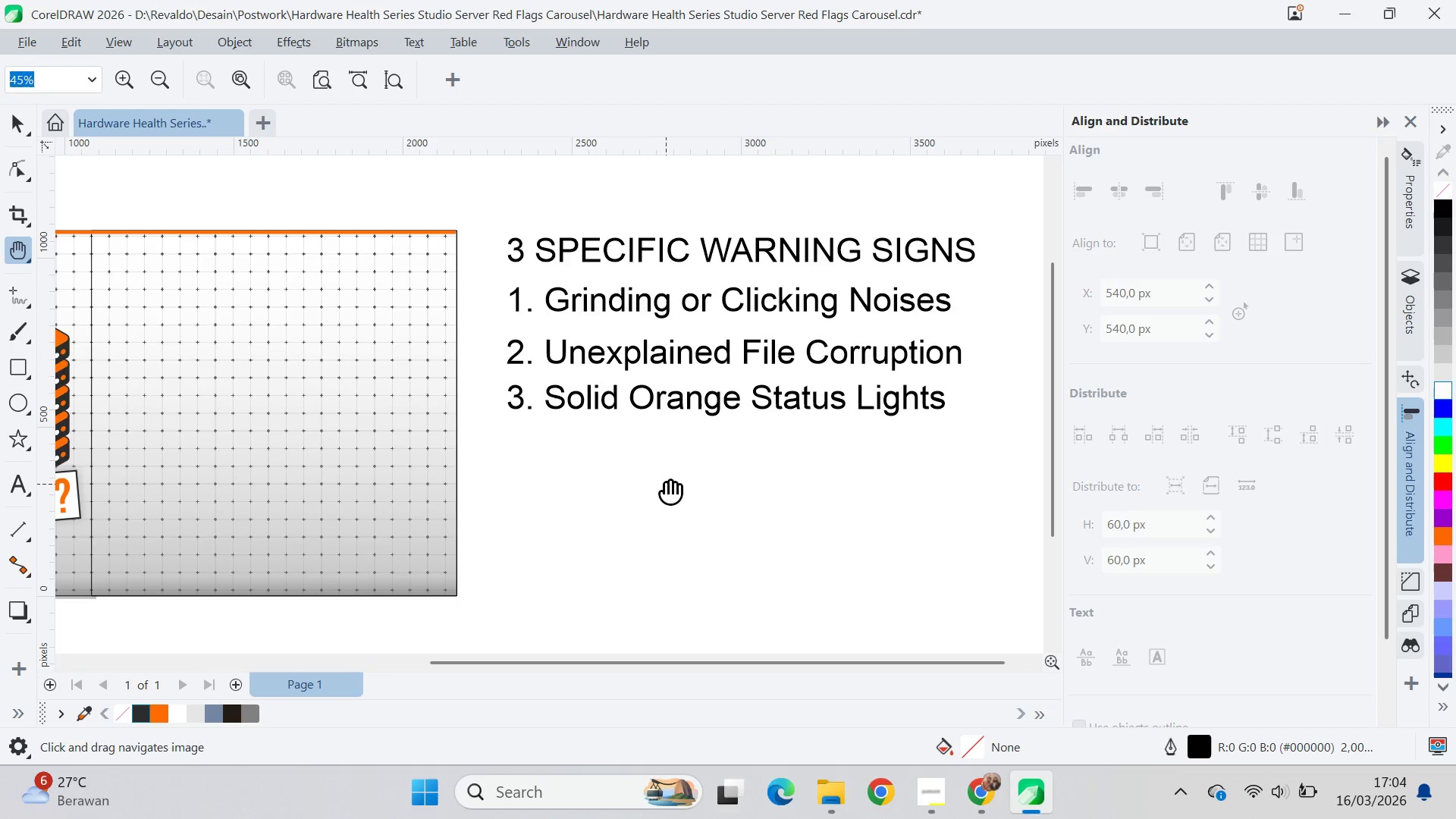 
key(V)
 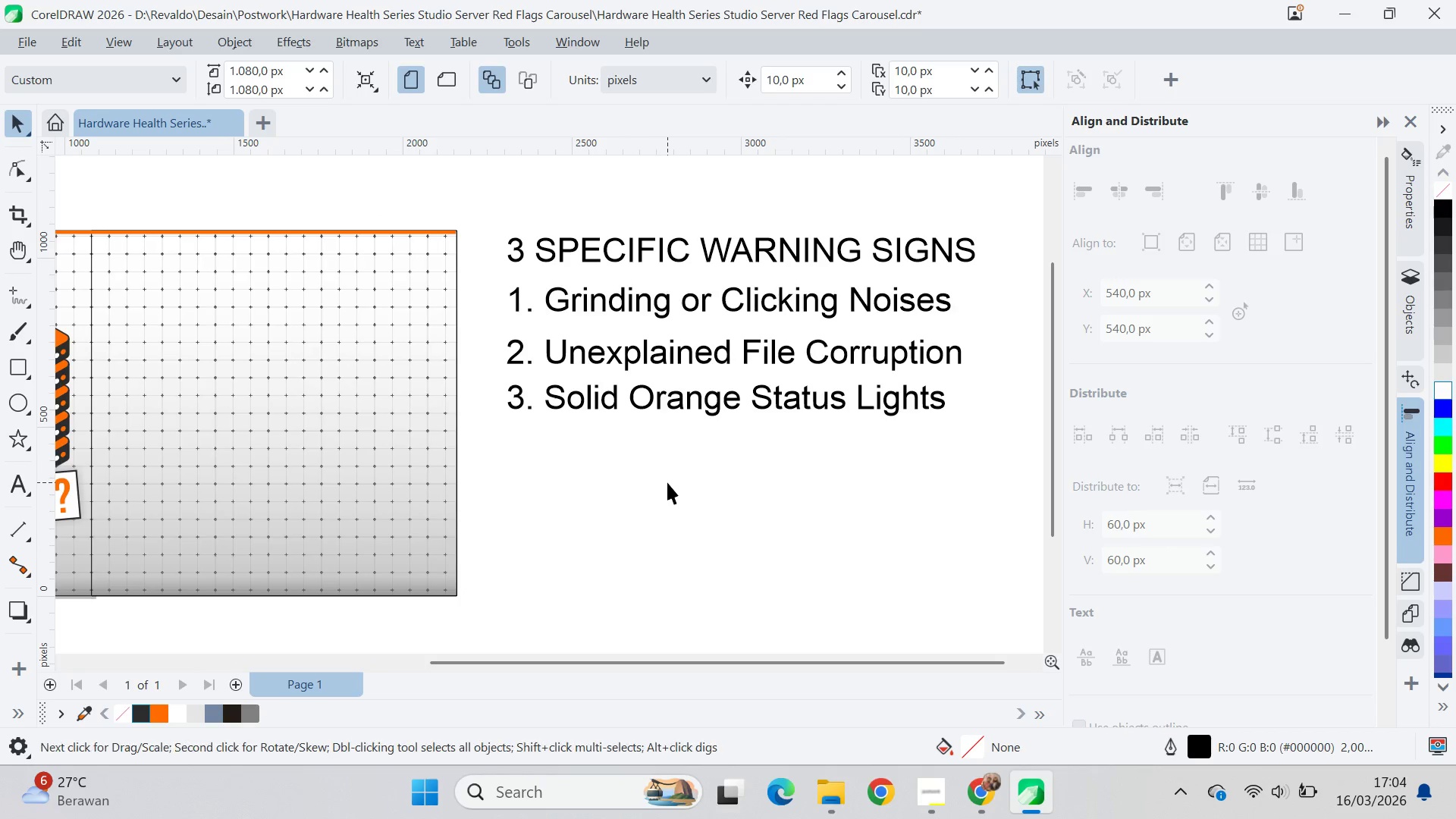 
key(Alt+AltLeft)
 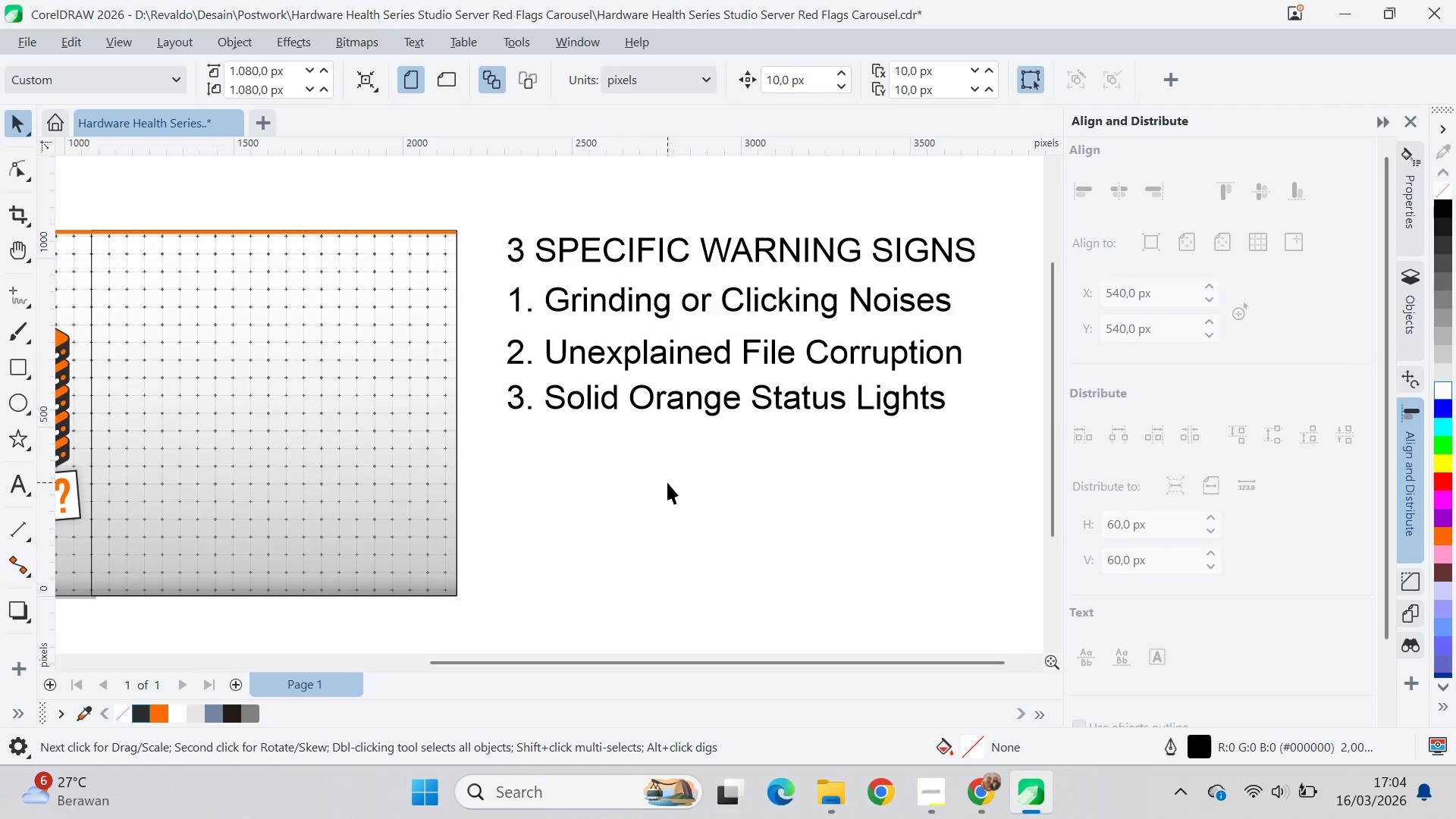 
key(Alt+Tab)